 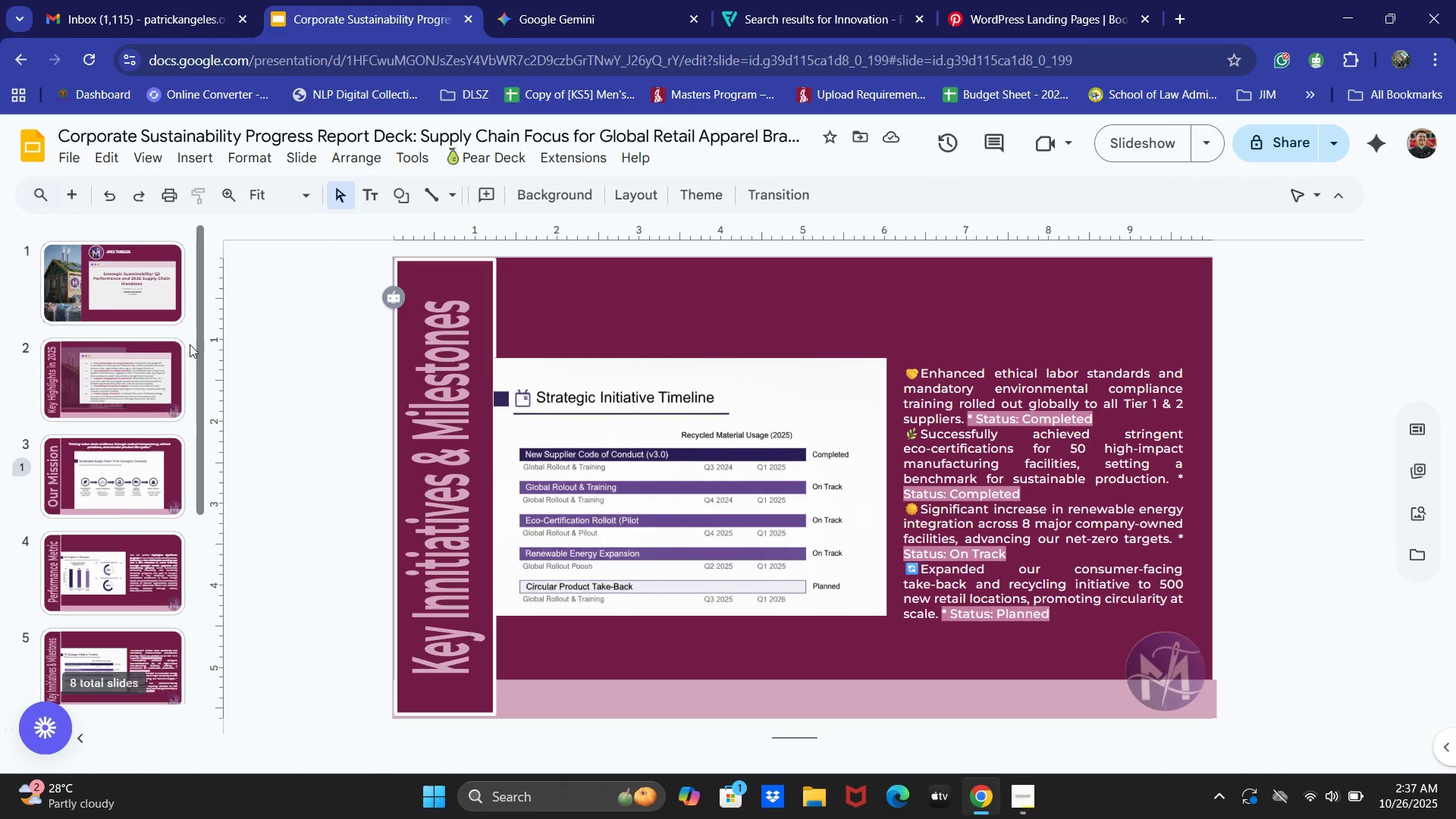 
left_click([141, 303])
 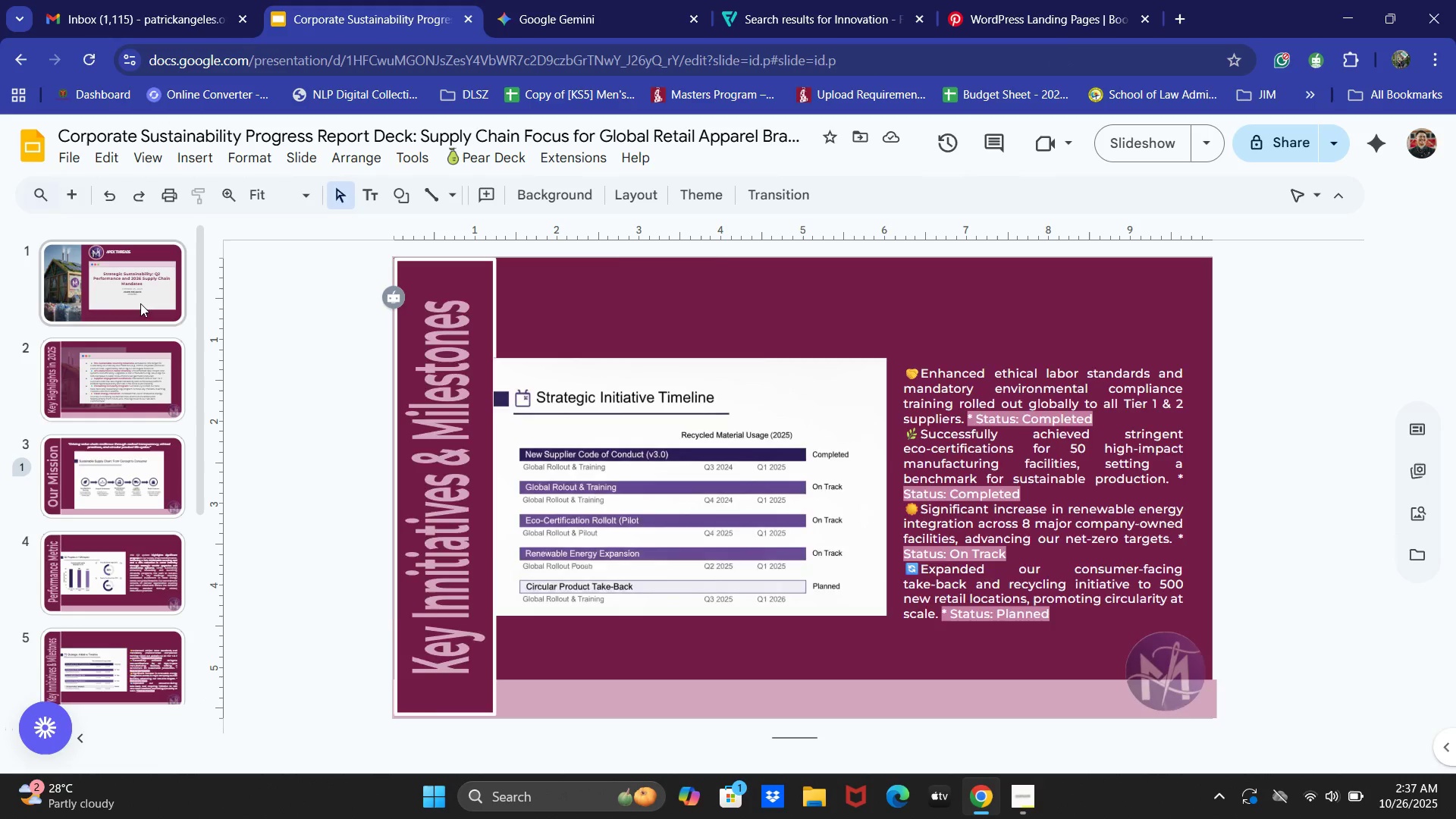 
key(Control+C)
 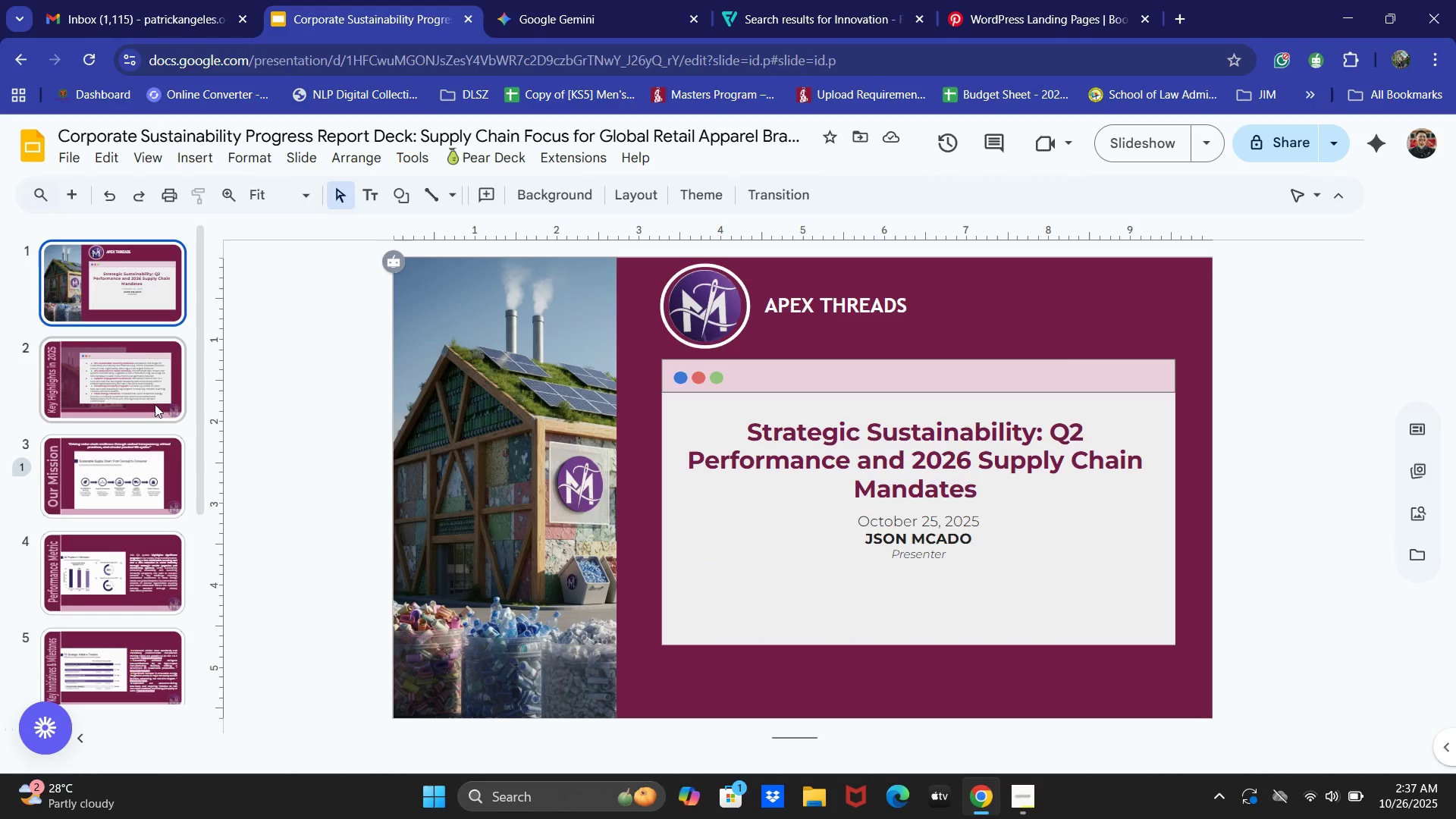 
scroll: coordinate [184, 494], scroll_direction: down, amount: 6.0
 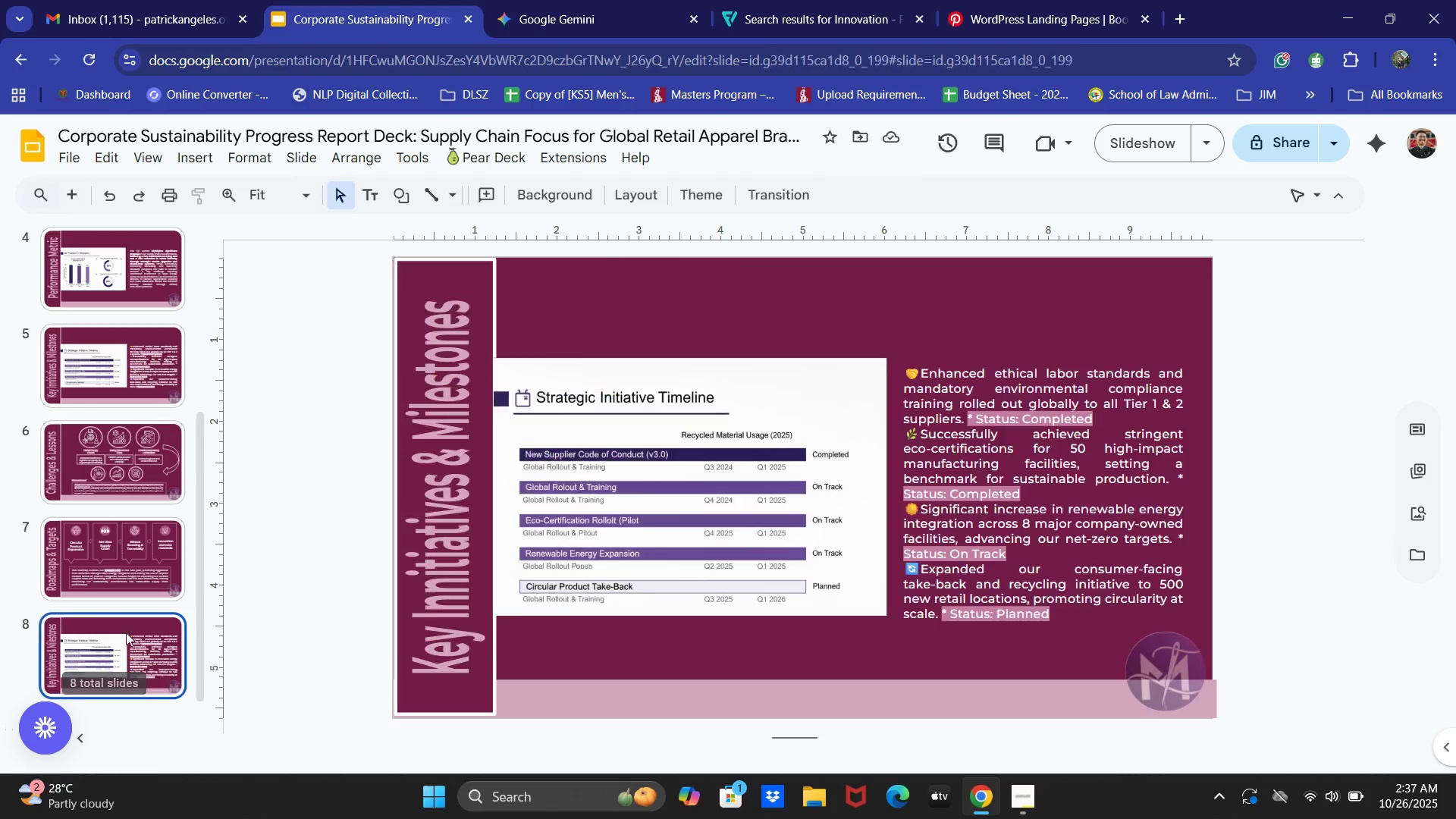 
key(Control+ControlLeft)
 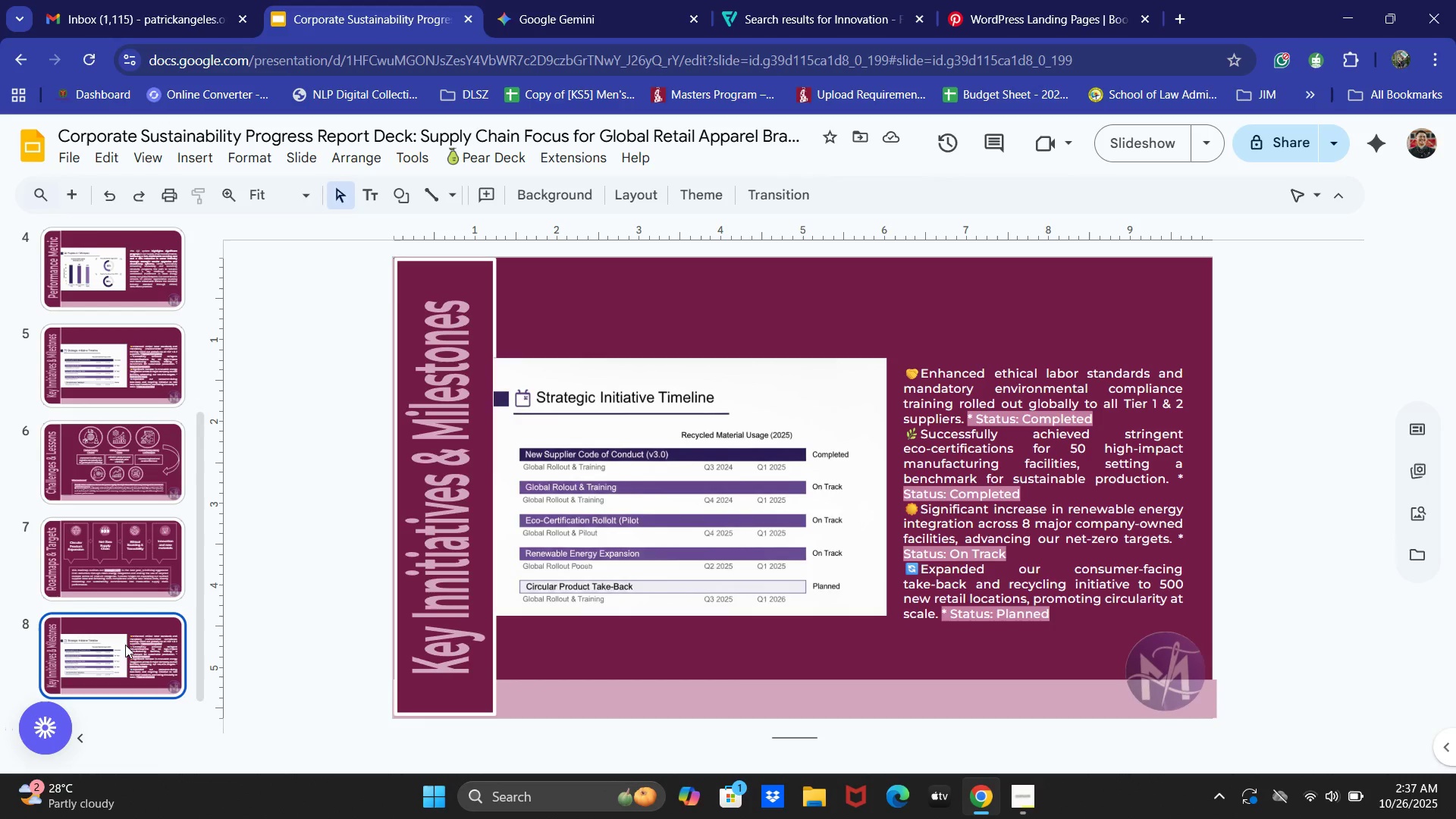 
key(Control+V)
 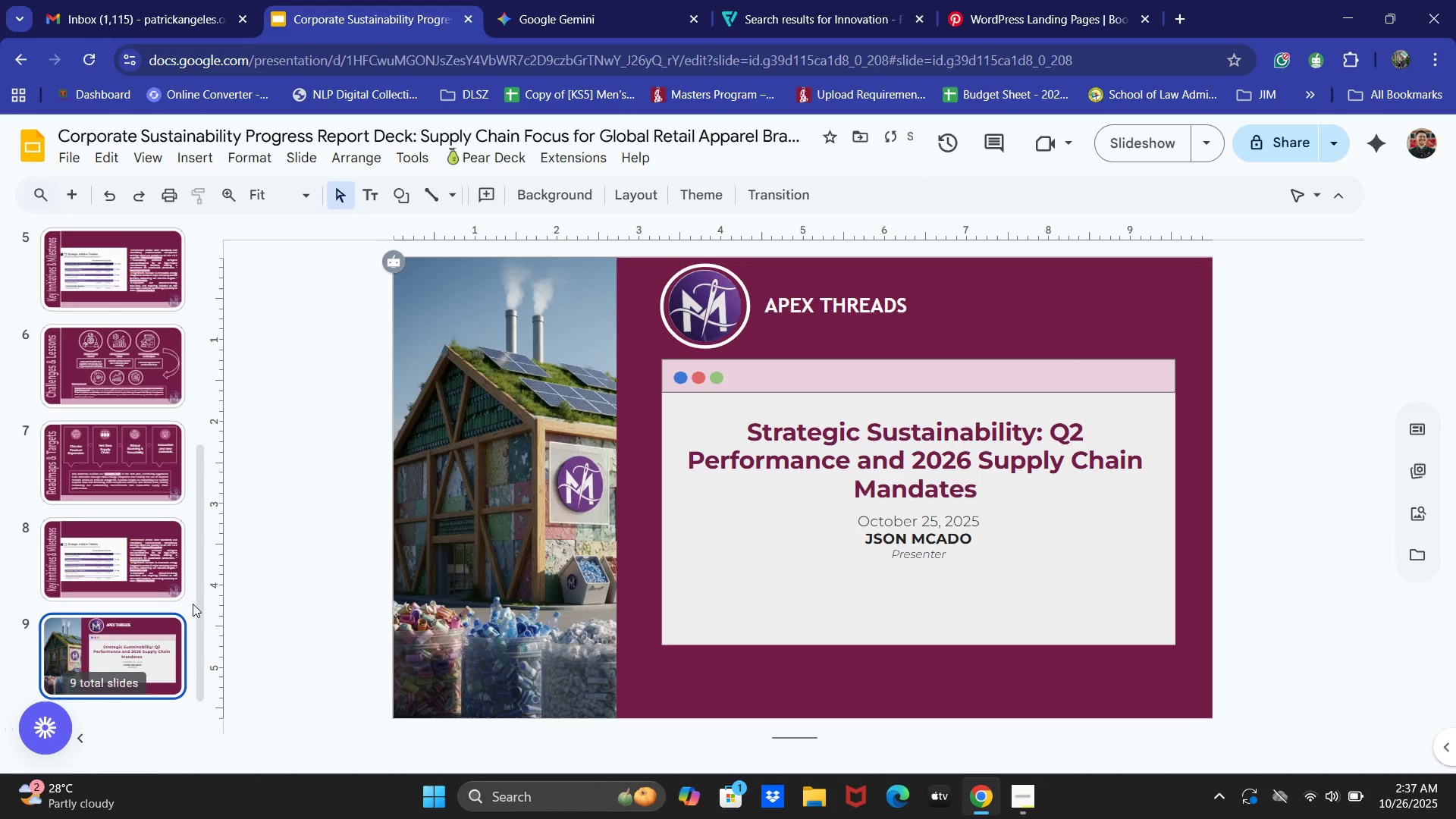 
left_click([106, 560])
 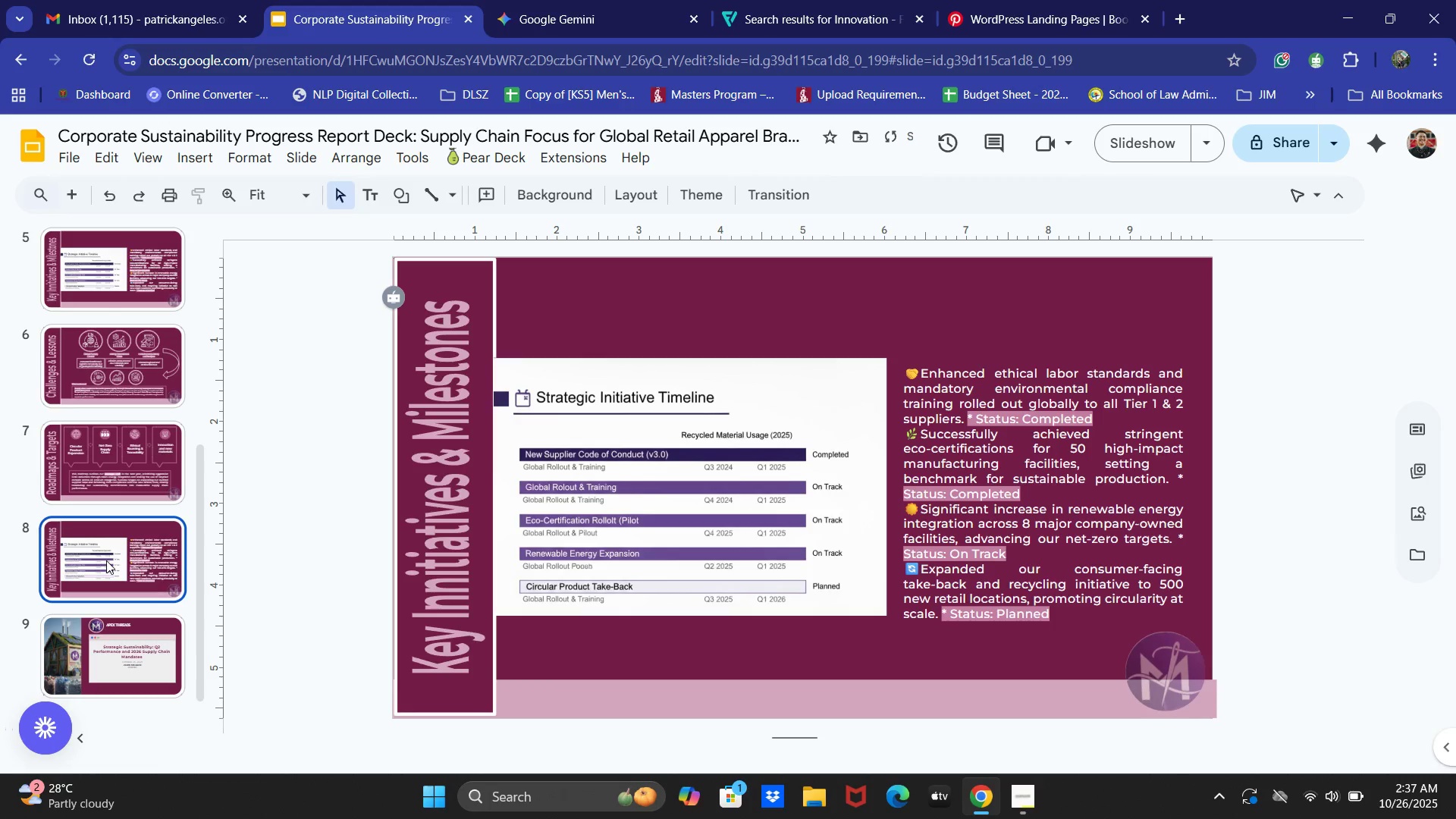 
key(Backspace)
 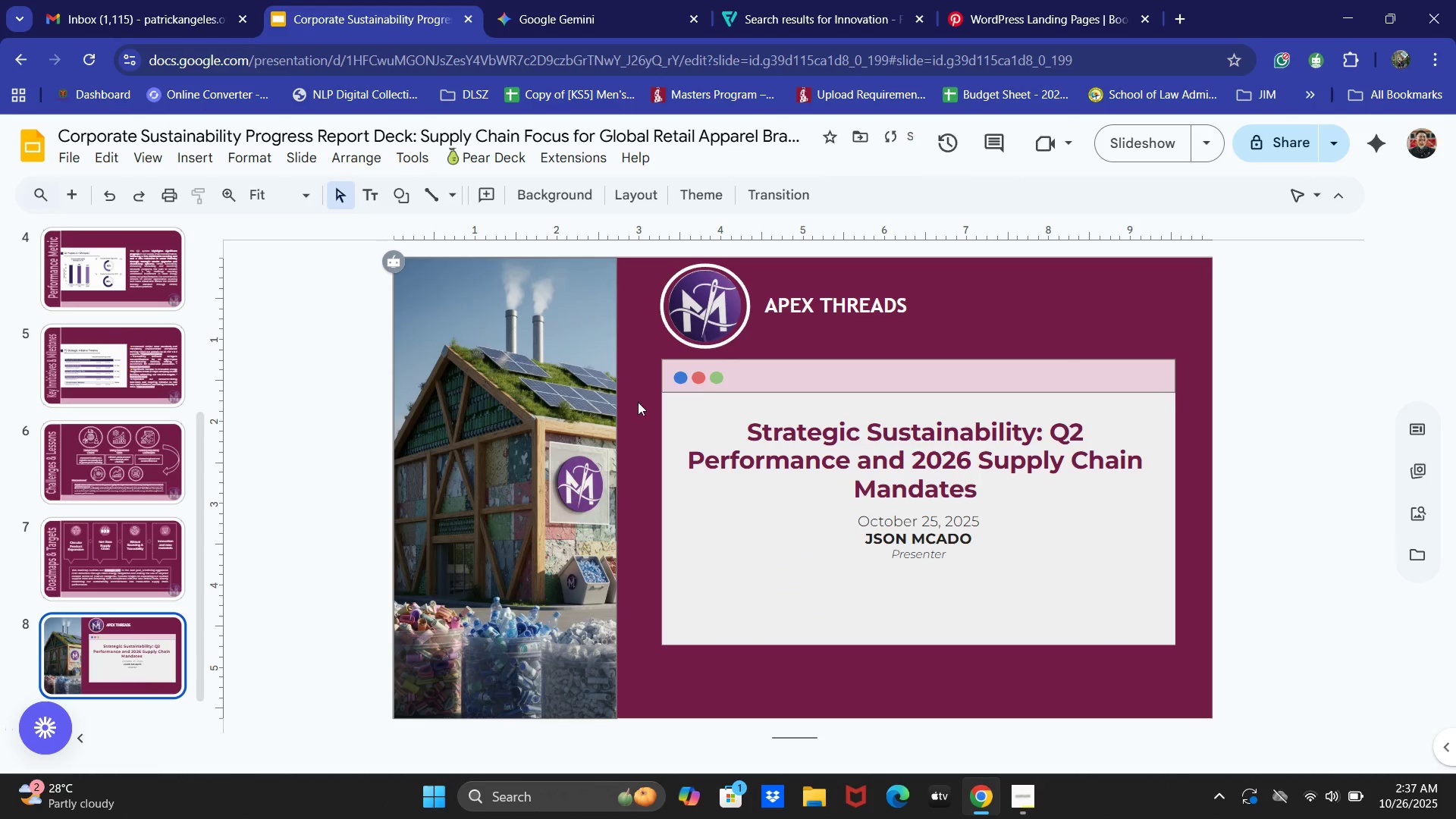 
left_click([717, 319])
 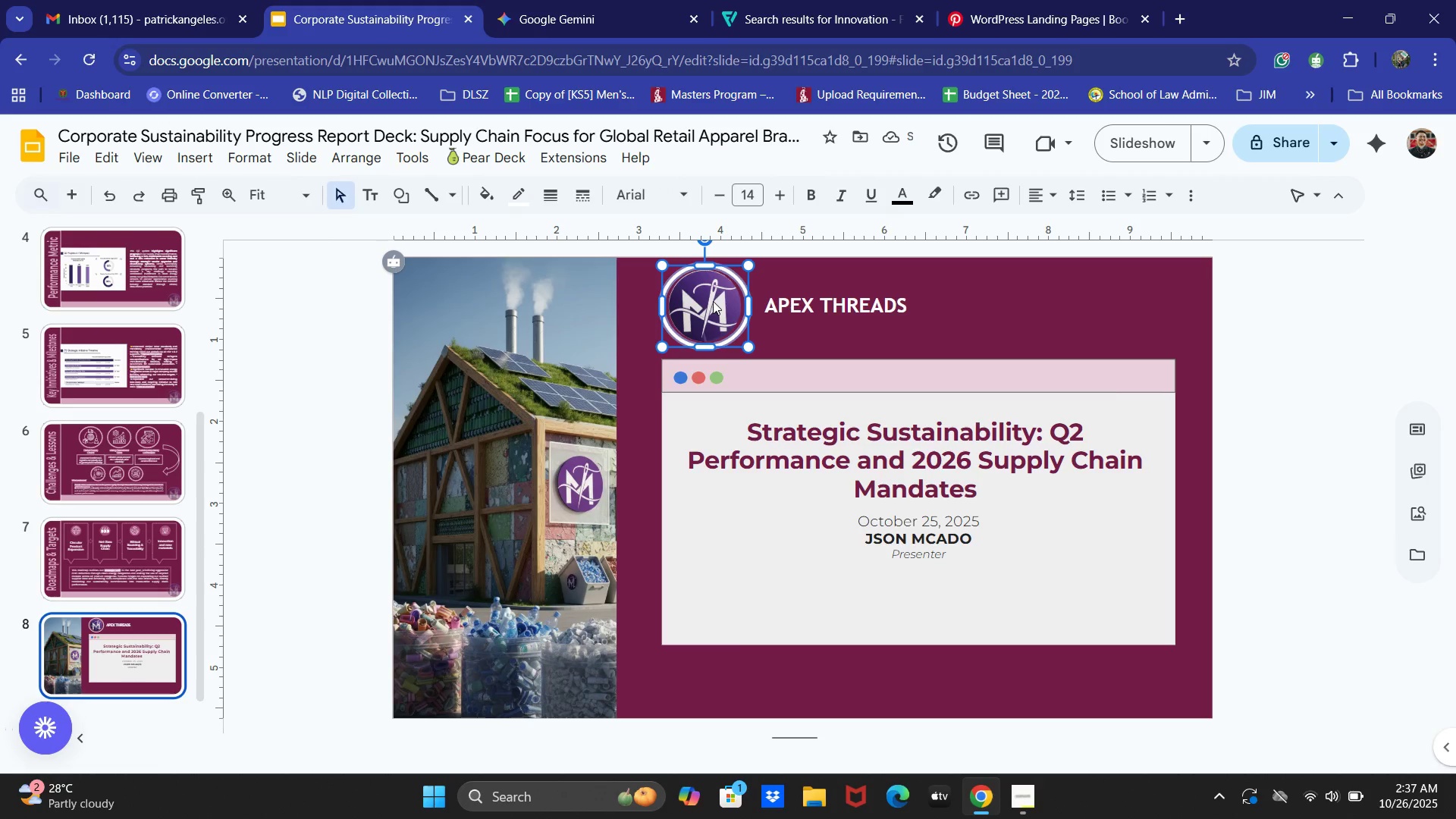 
left_click([812, 293])
 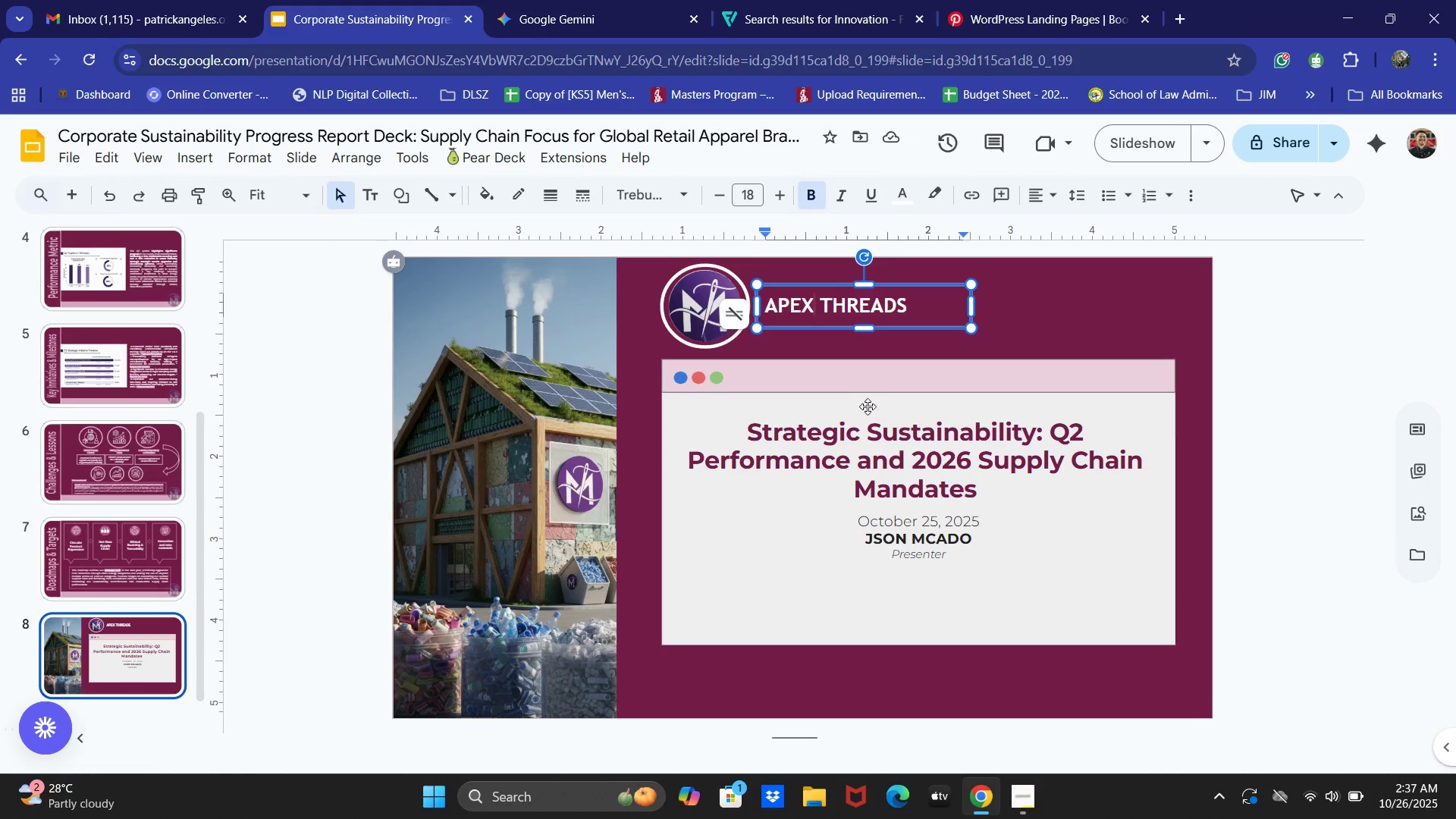 
left_click([862, 435])
 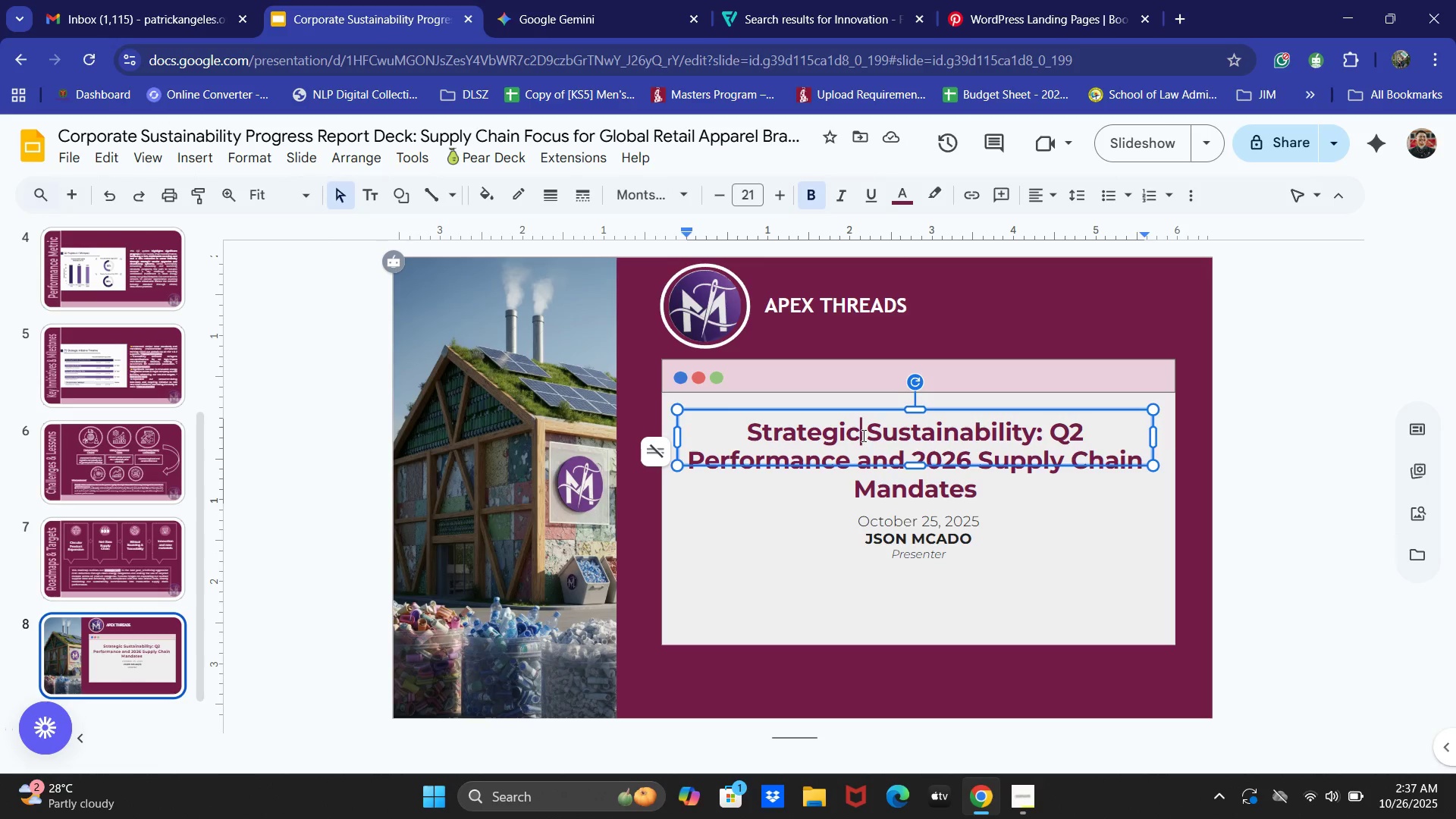 
key(Control+ControlLeft)
 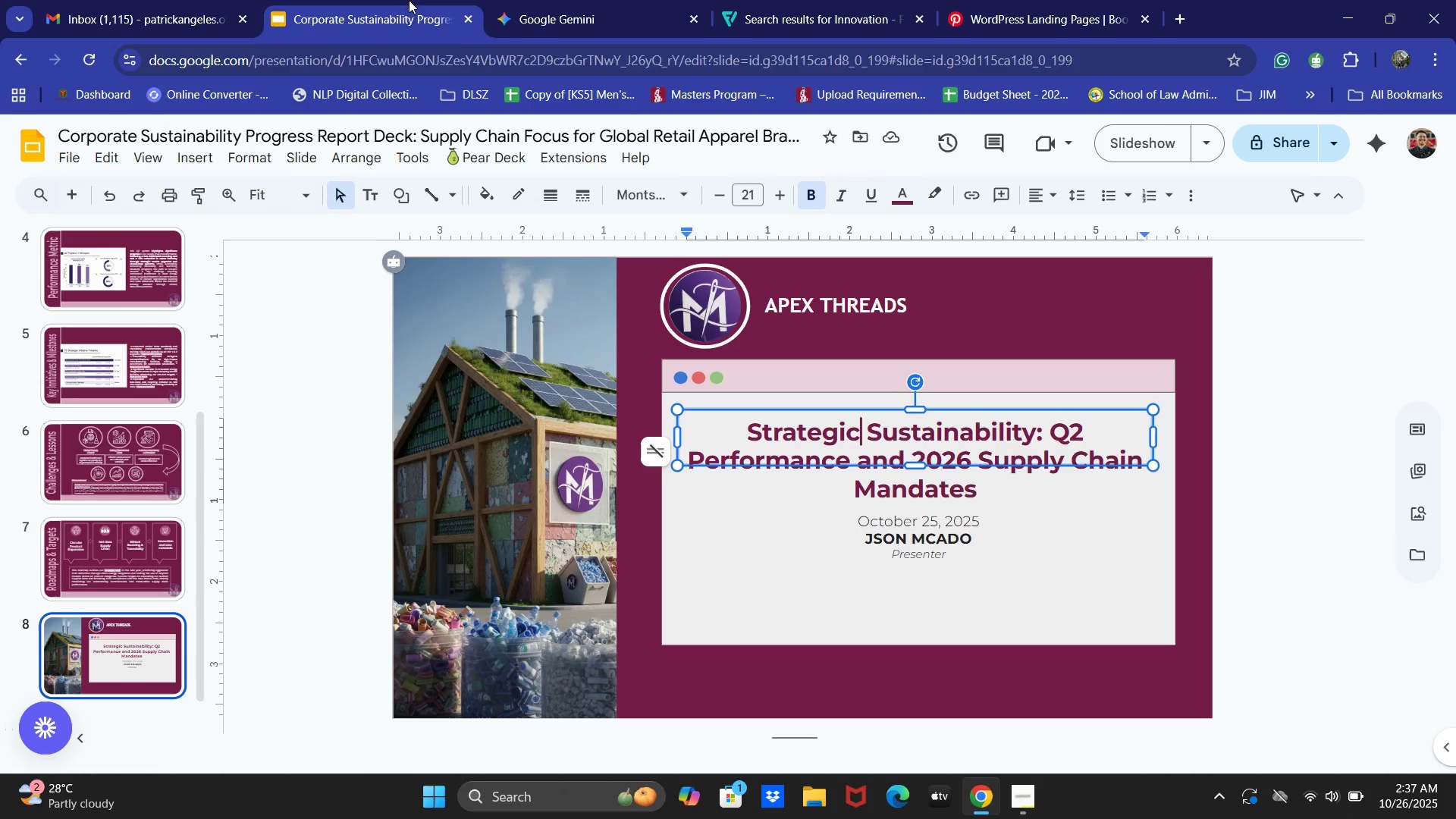 
wait(5.03)
 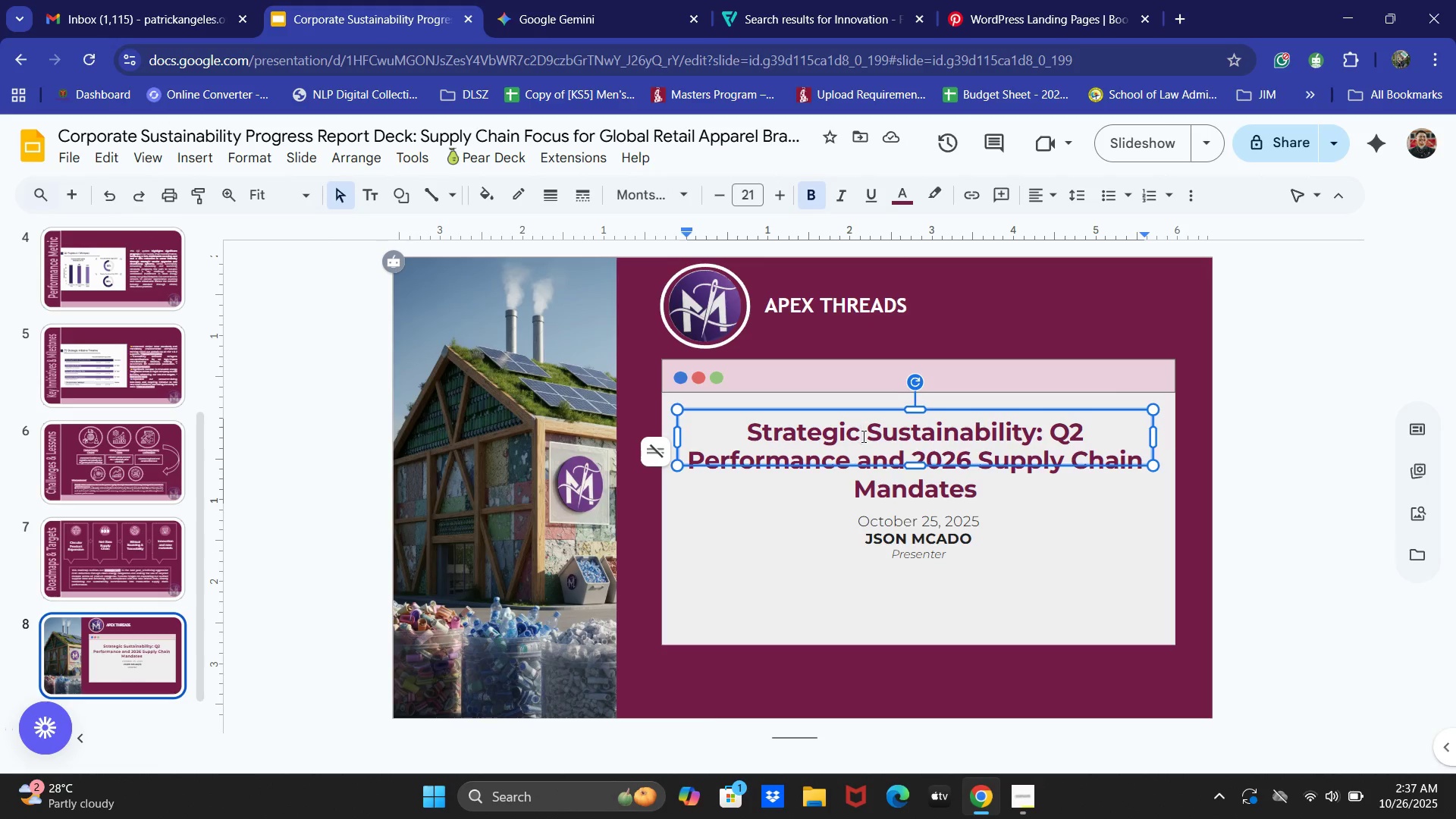 
left_click([1033, 799])